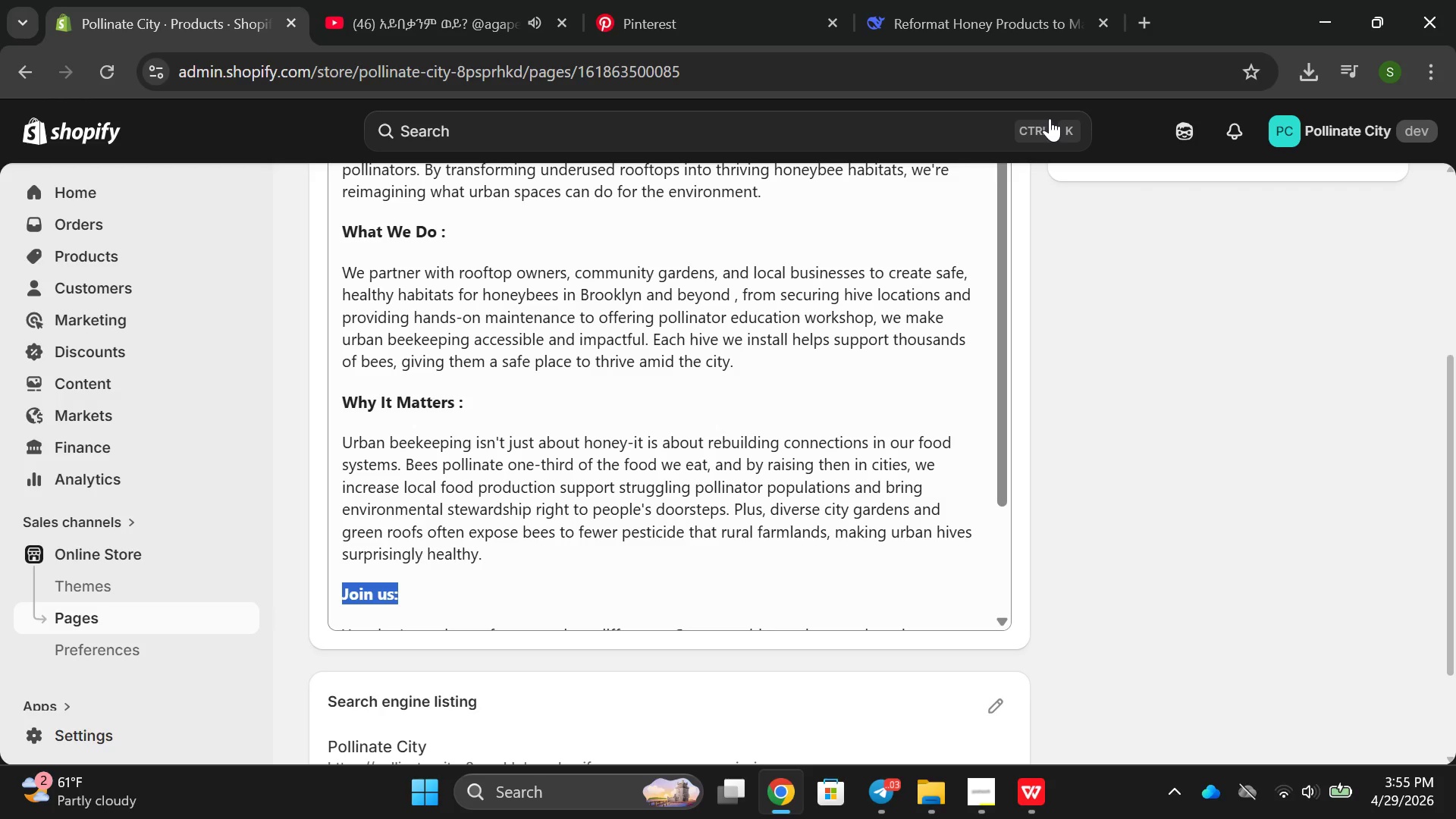 
wait(9.31)
 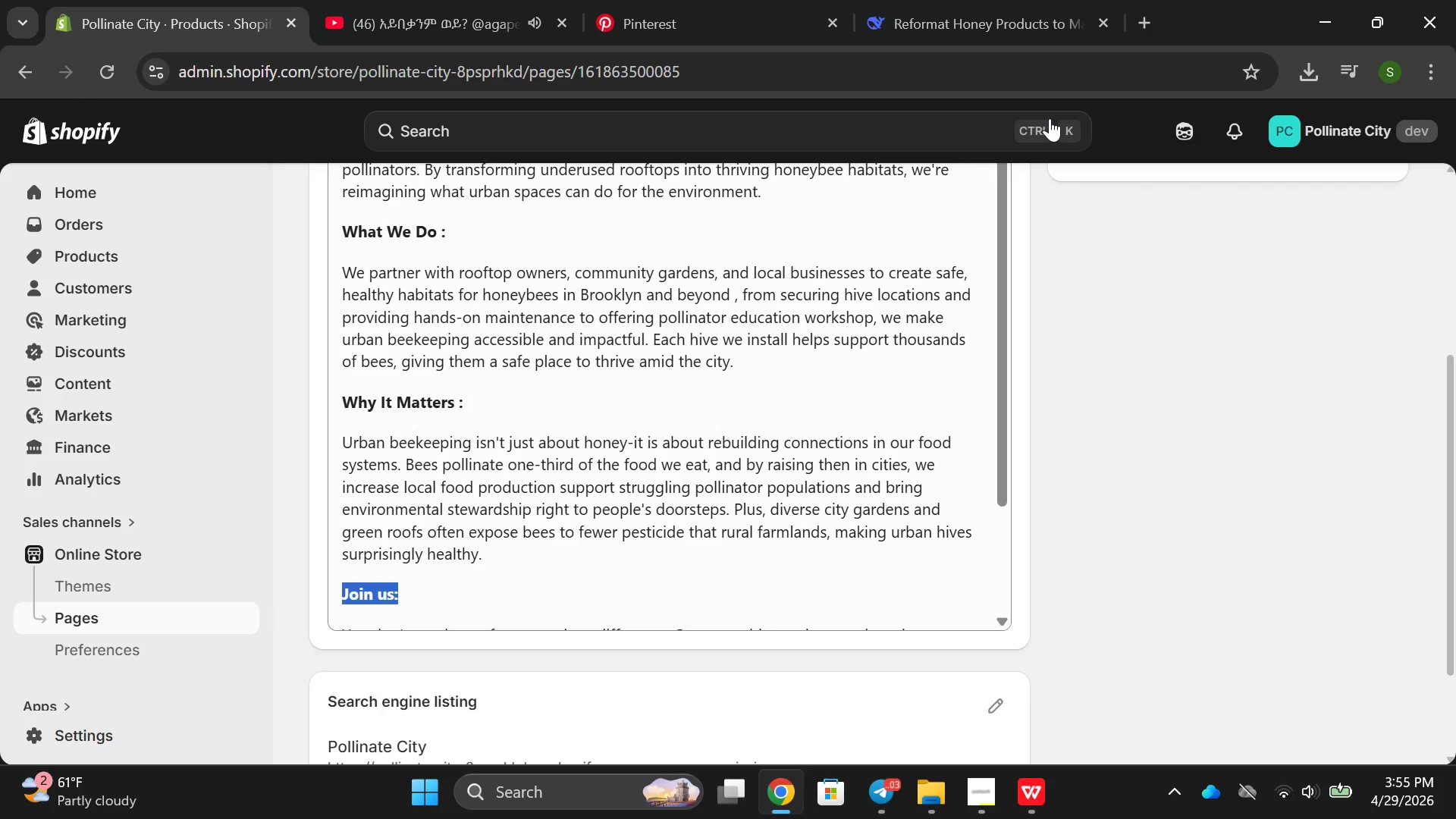 
left_click_drag(start_coordinate=[311, 677], to_coordinate=[365, 765])
 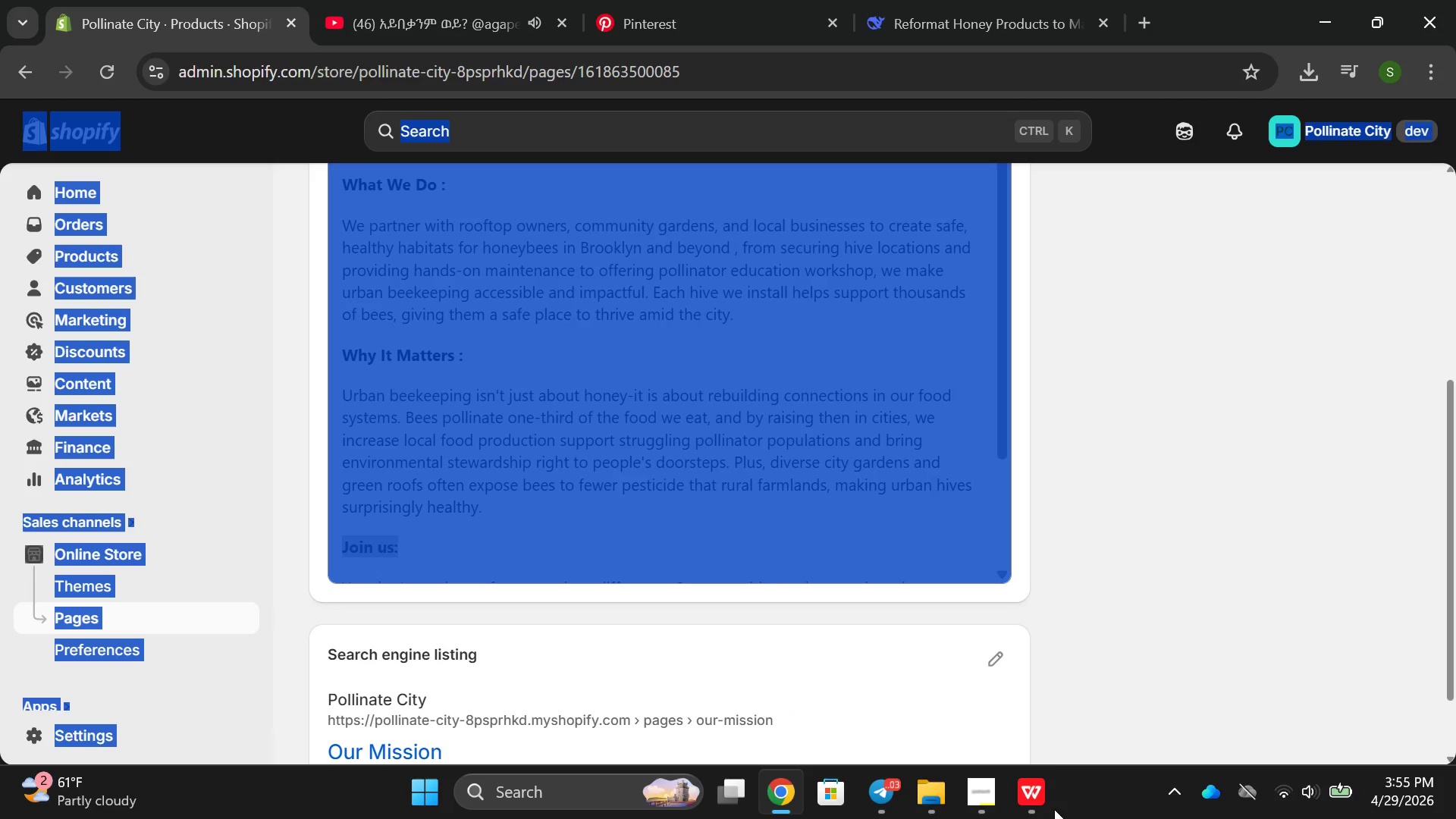 
left_click([990, 796])